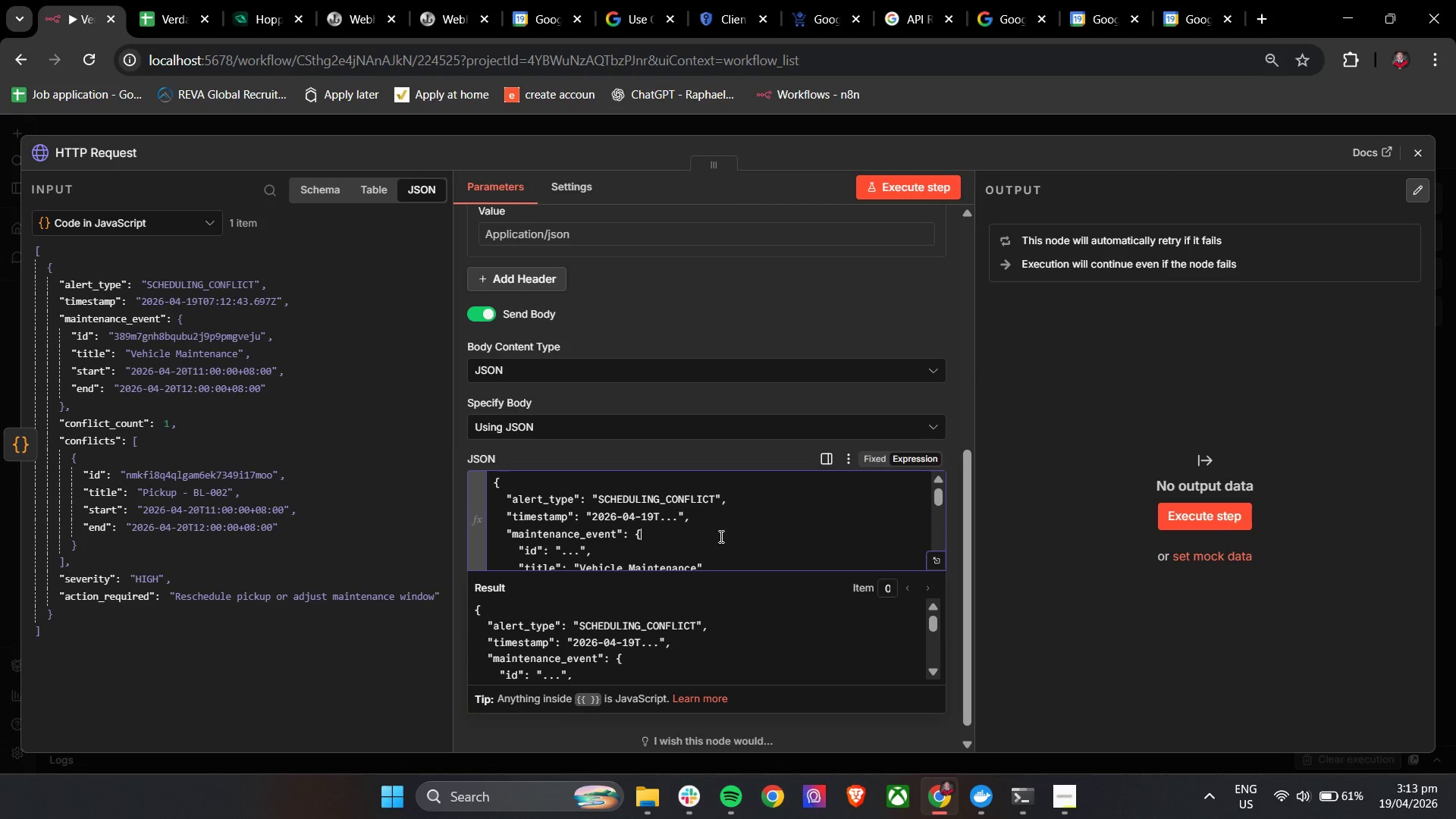 
key(Control+A)
 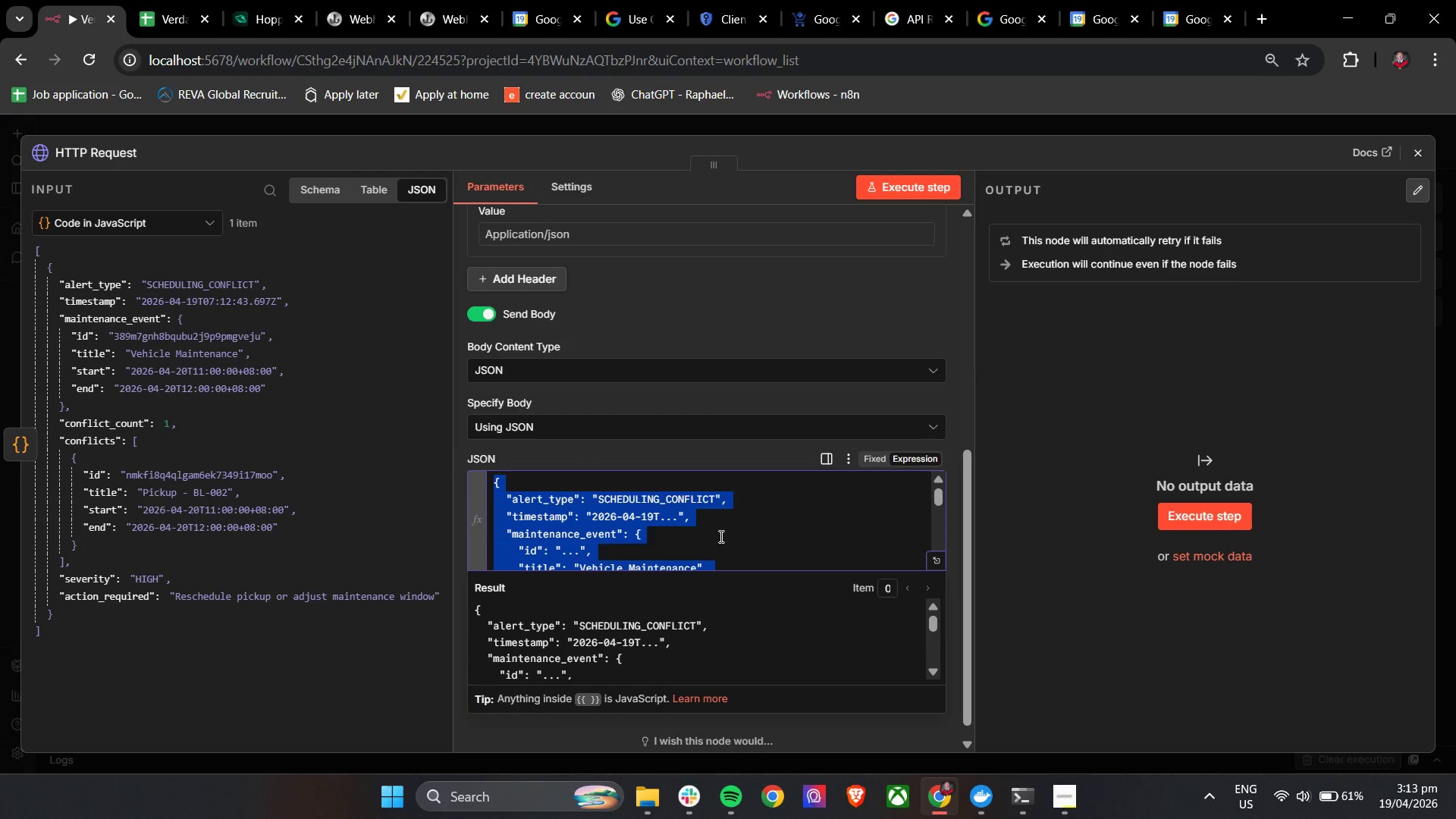 
key(Backspace)
 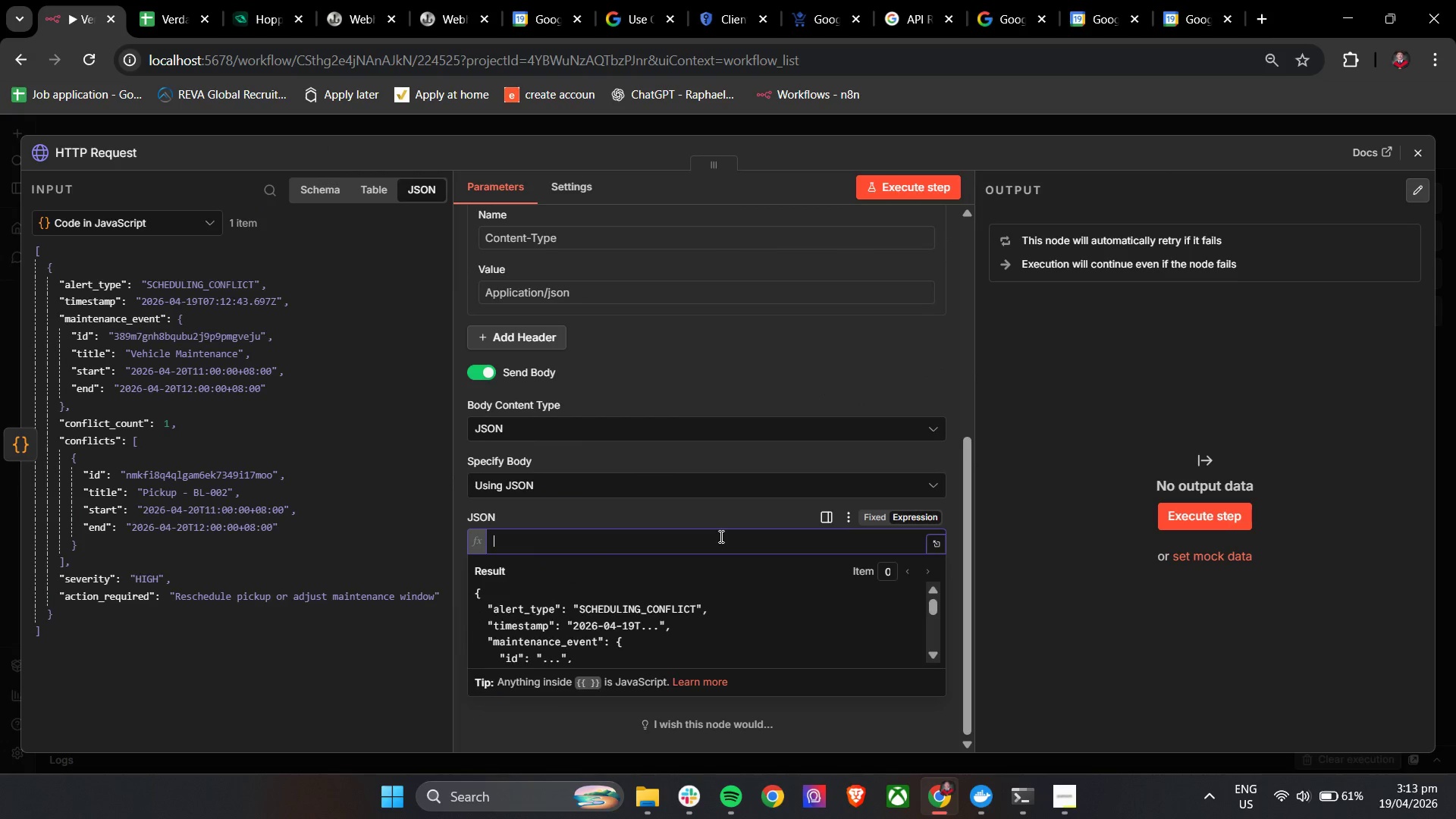 
key(Control+V)
 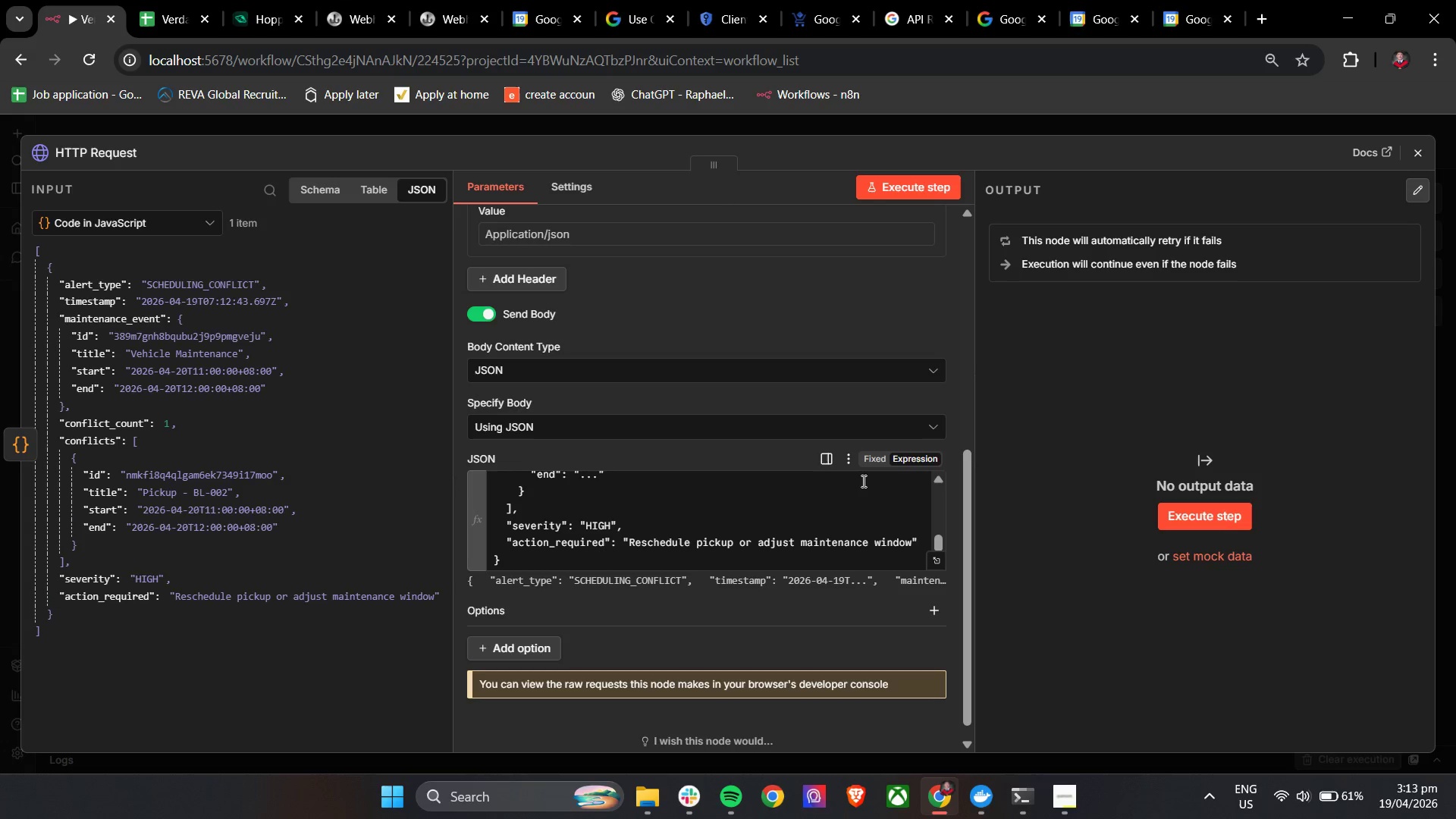 
wait(8.17)
 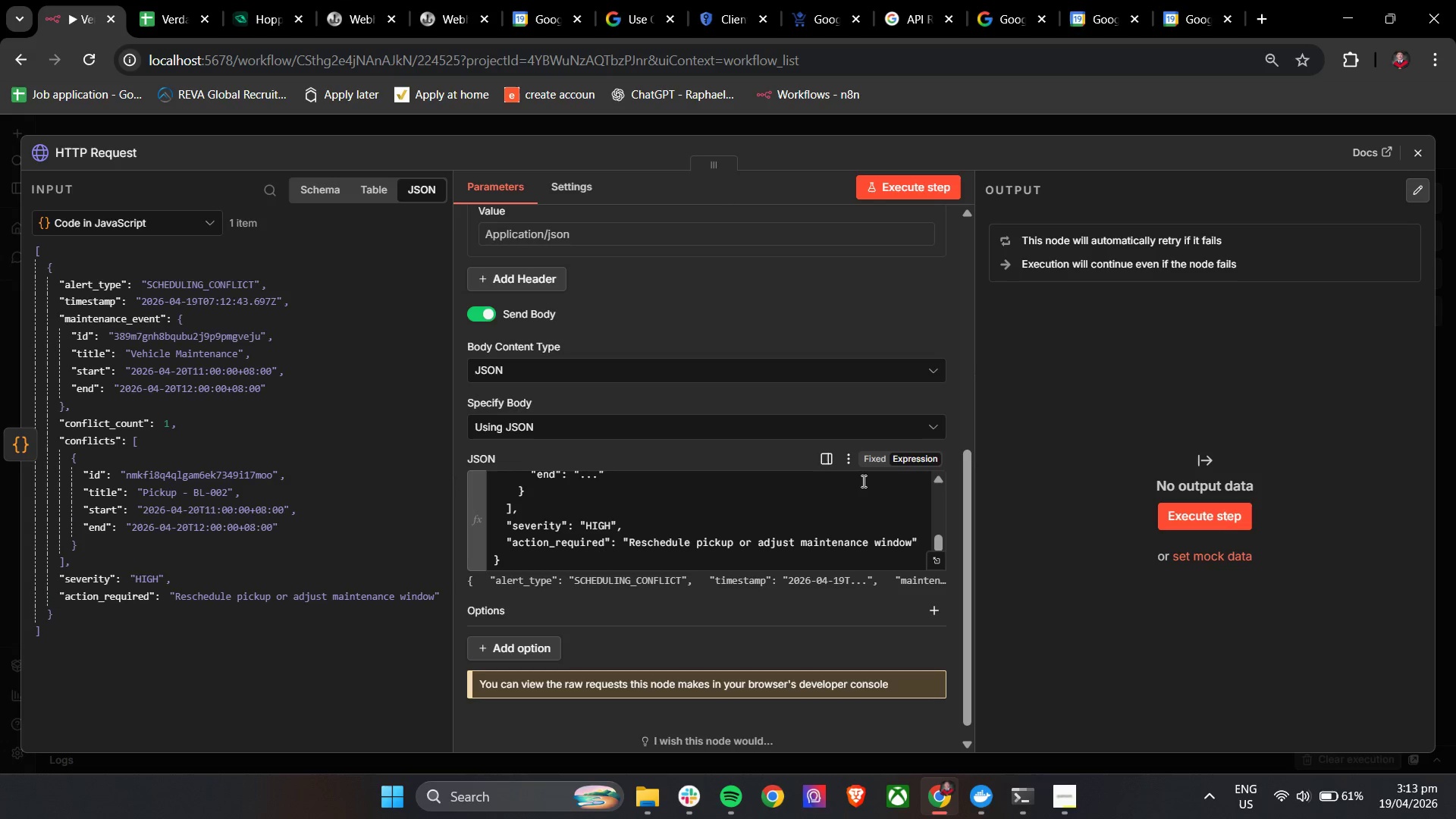 
left_click([924, 188])
 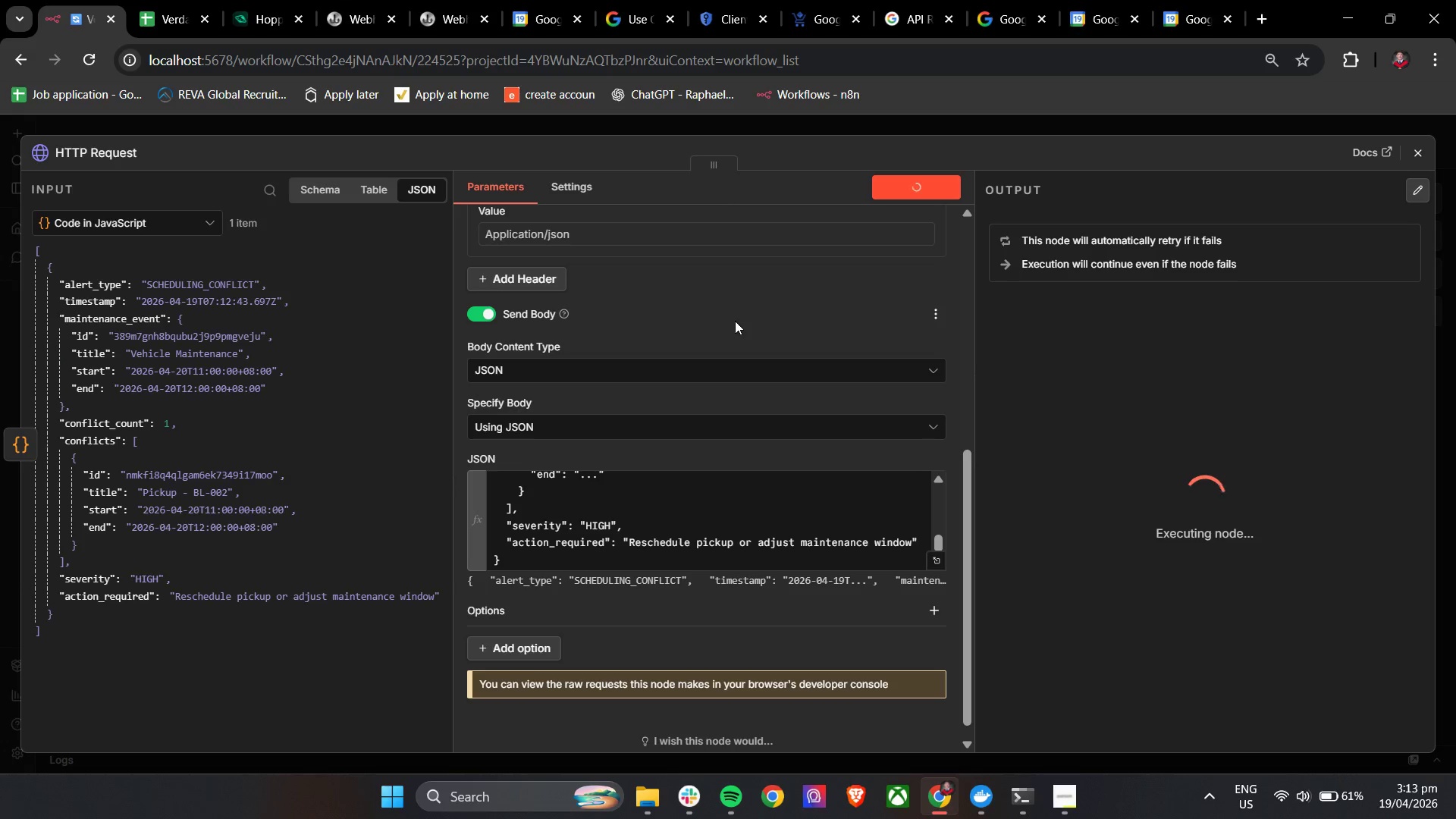 
wait(9.91)
 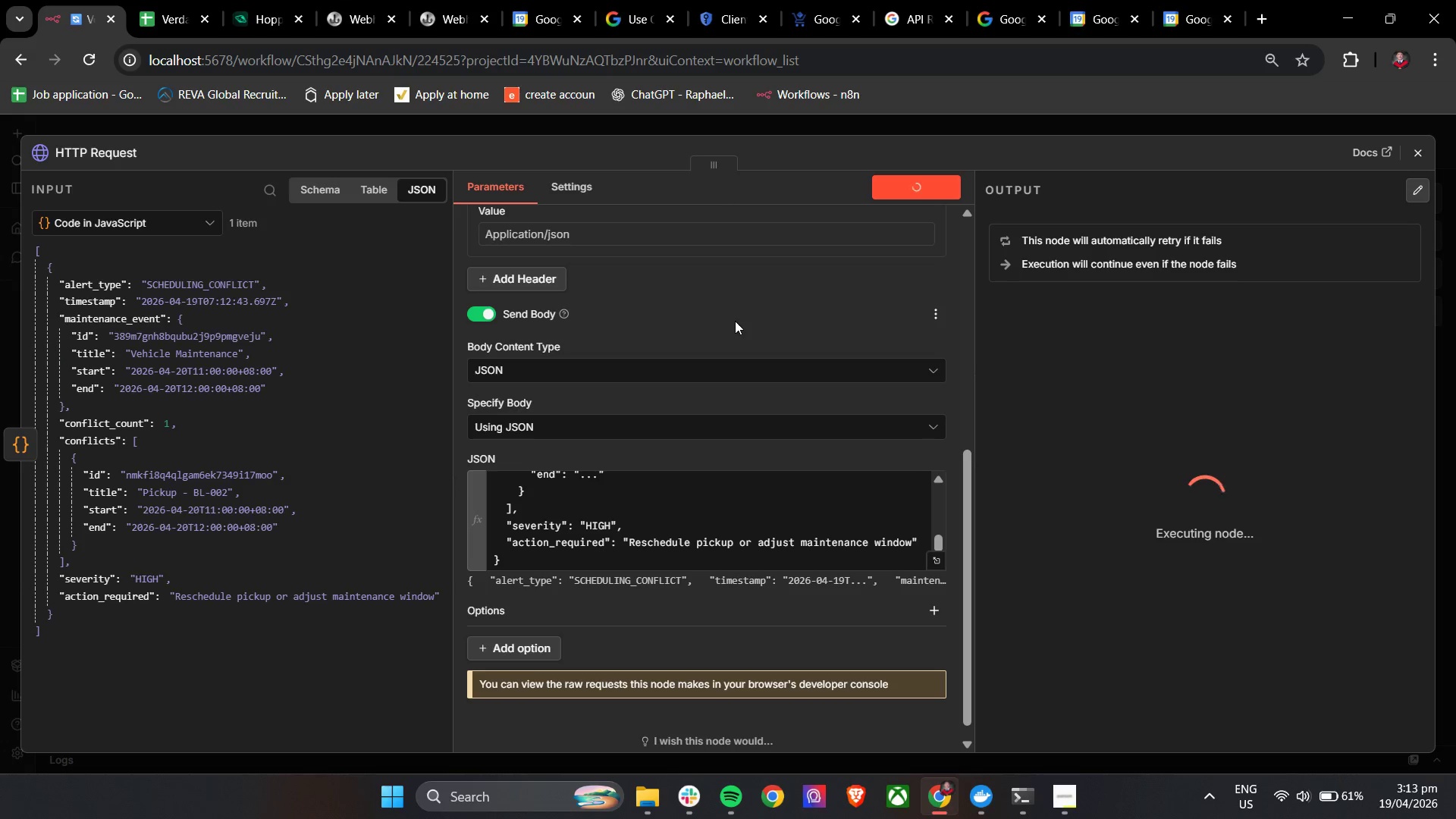 
left_click([1056, 801])